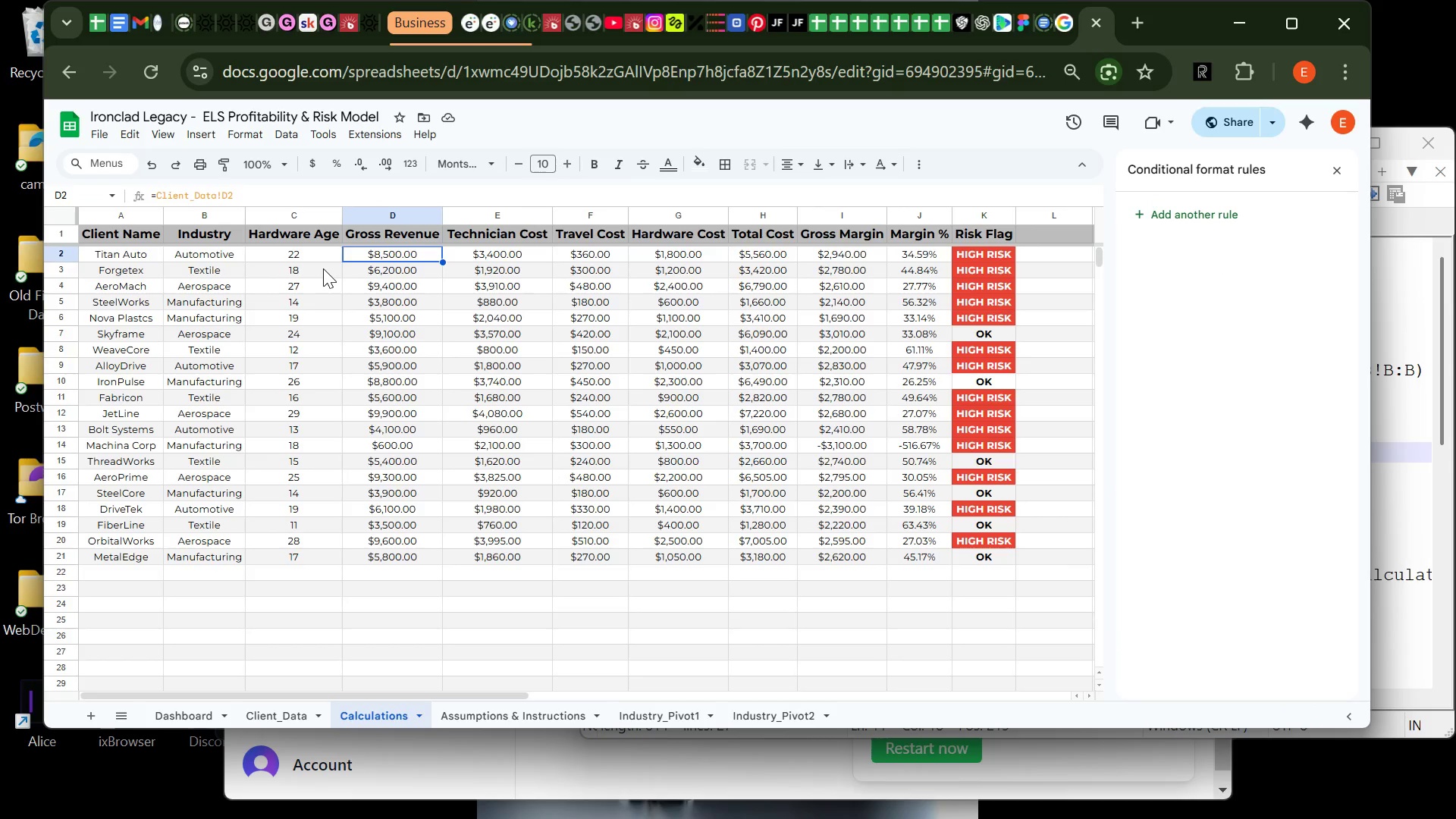 
left_click([323, 268])
 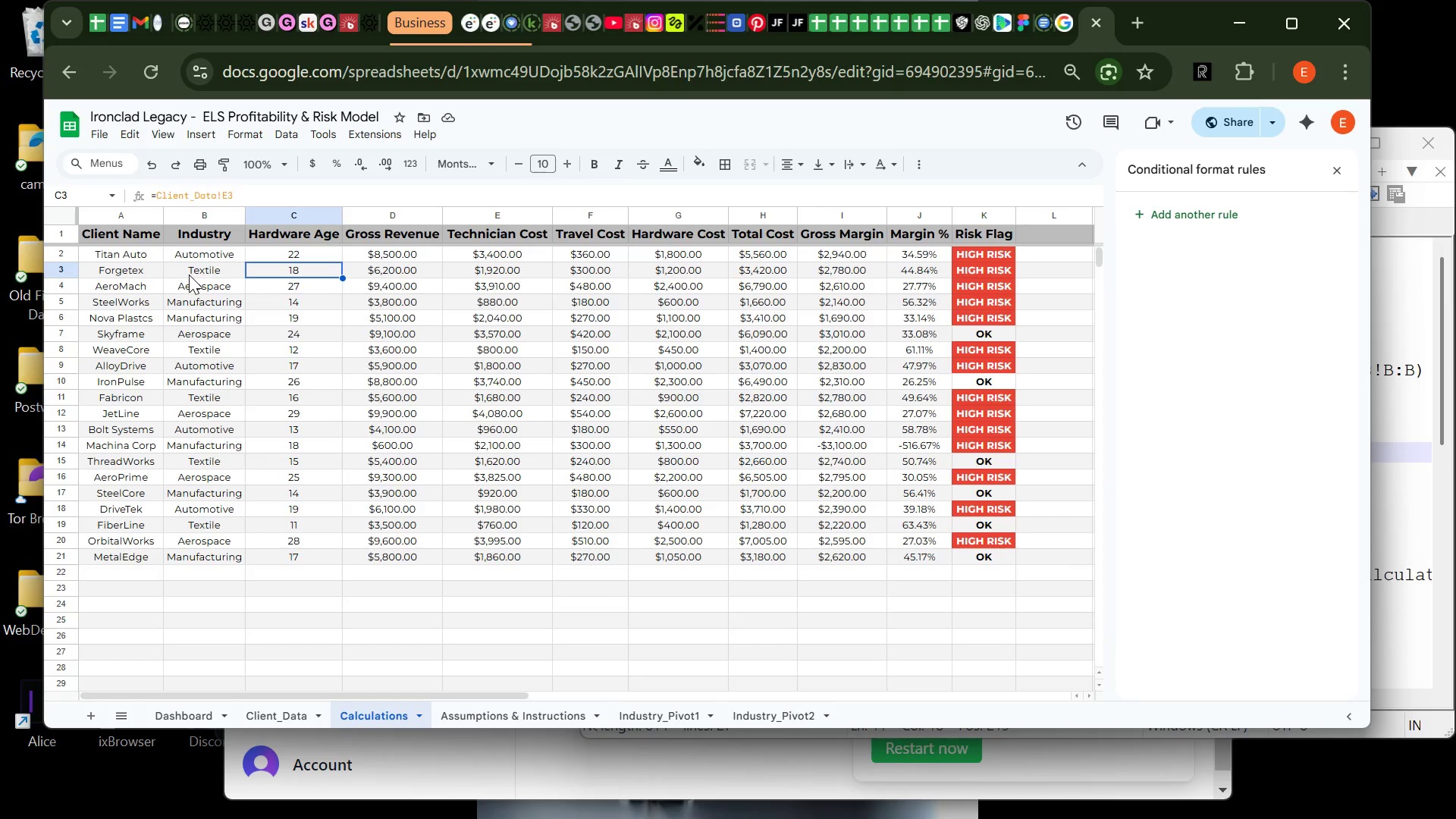 
left_click([189, 275])
 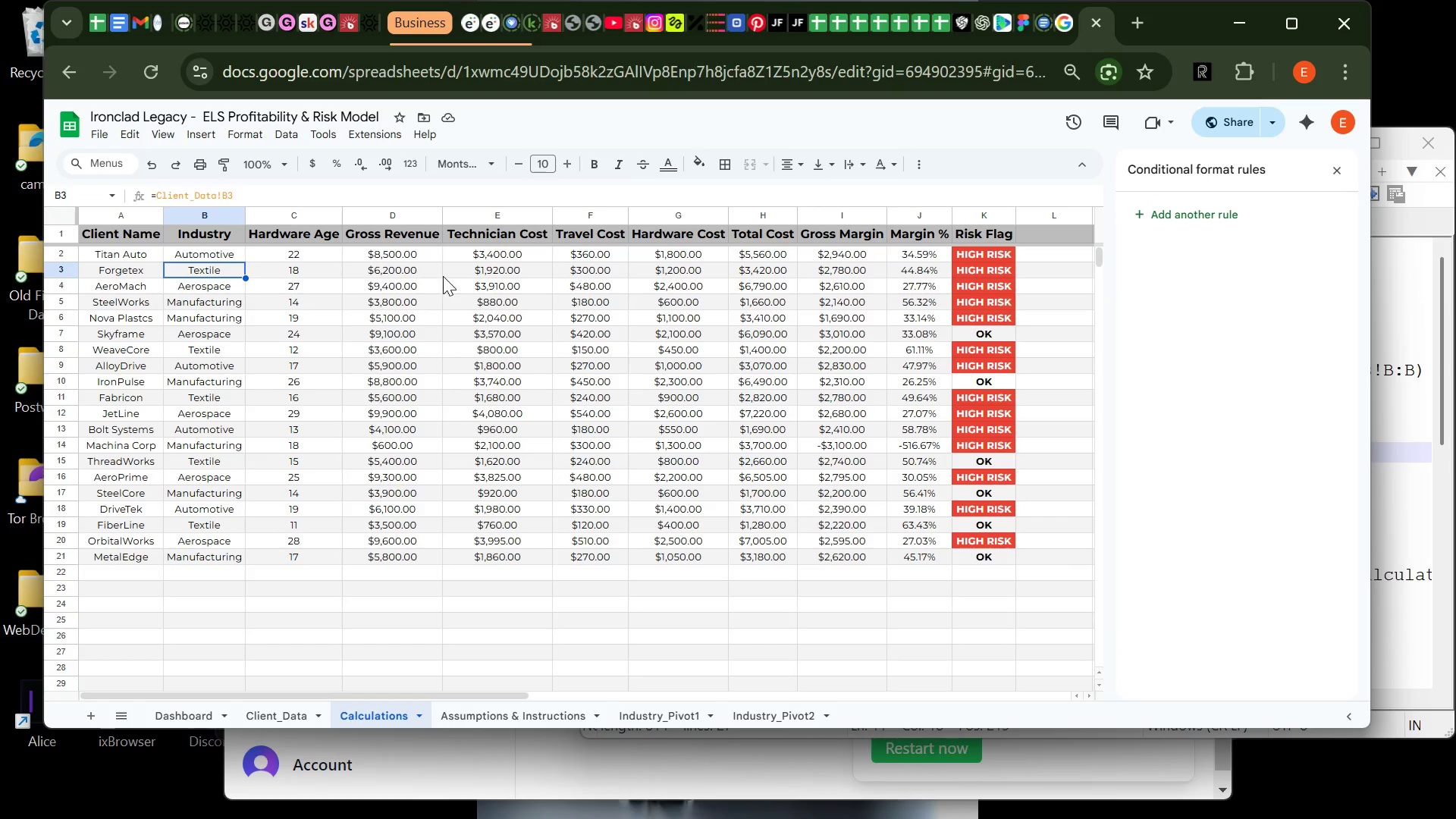 
left_click([443, 276])
 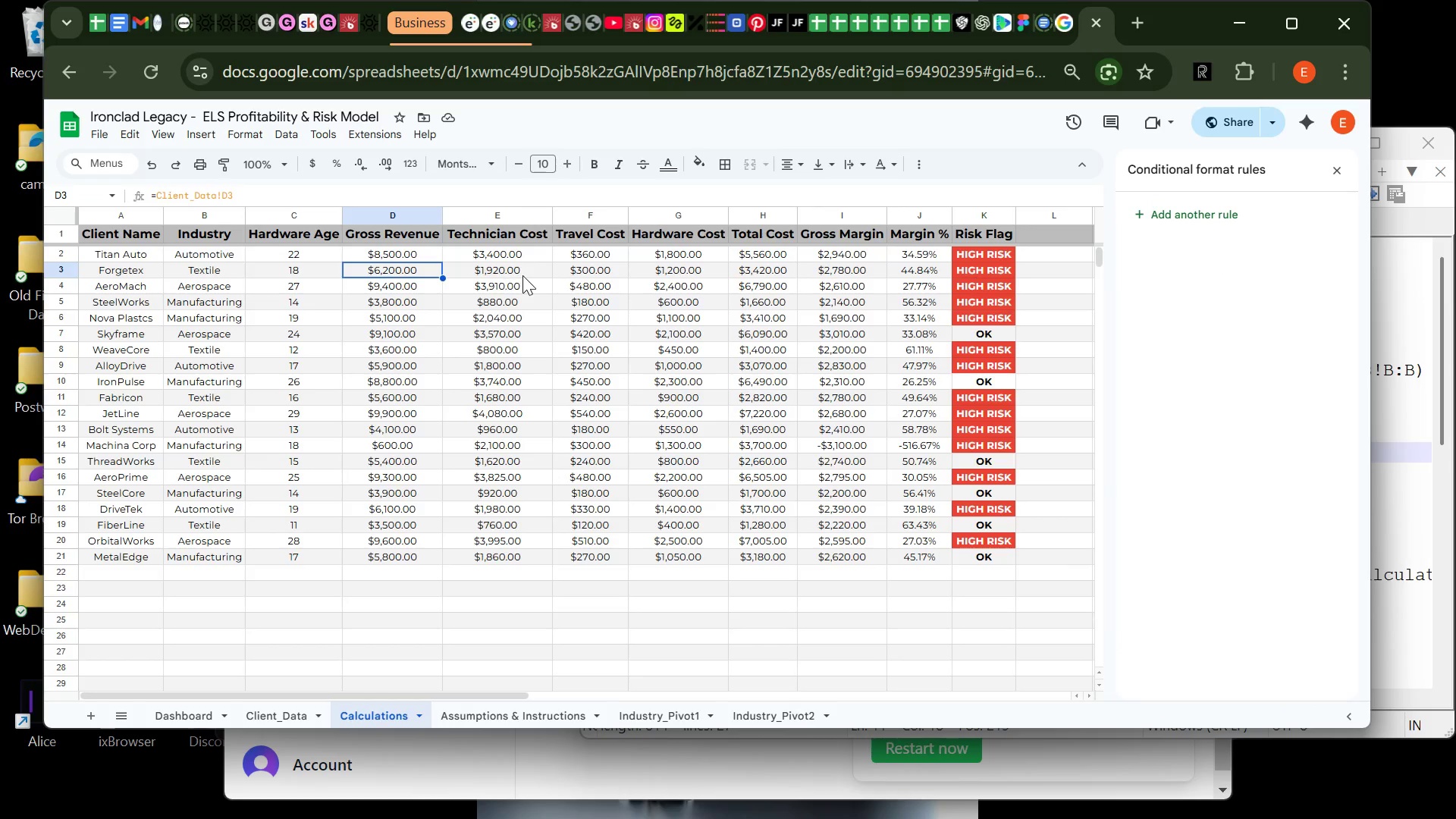 
left_click([522, 275])